 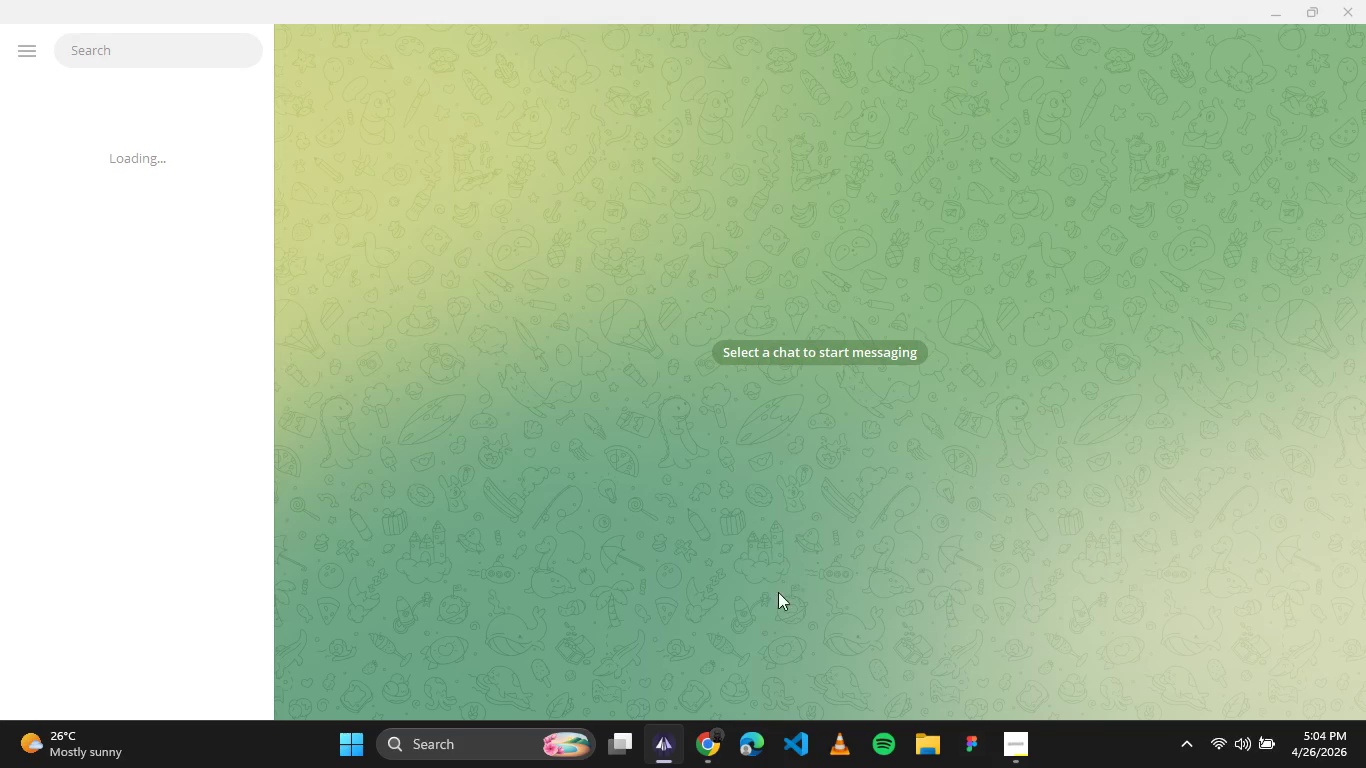 
left_click([3, 168])
 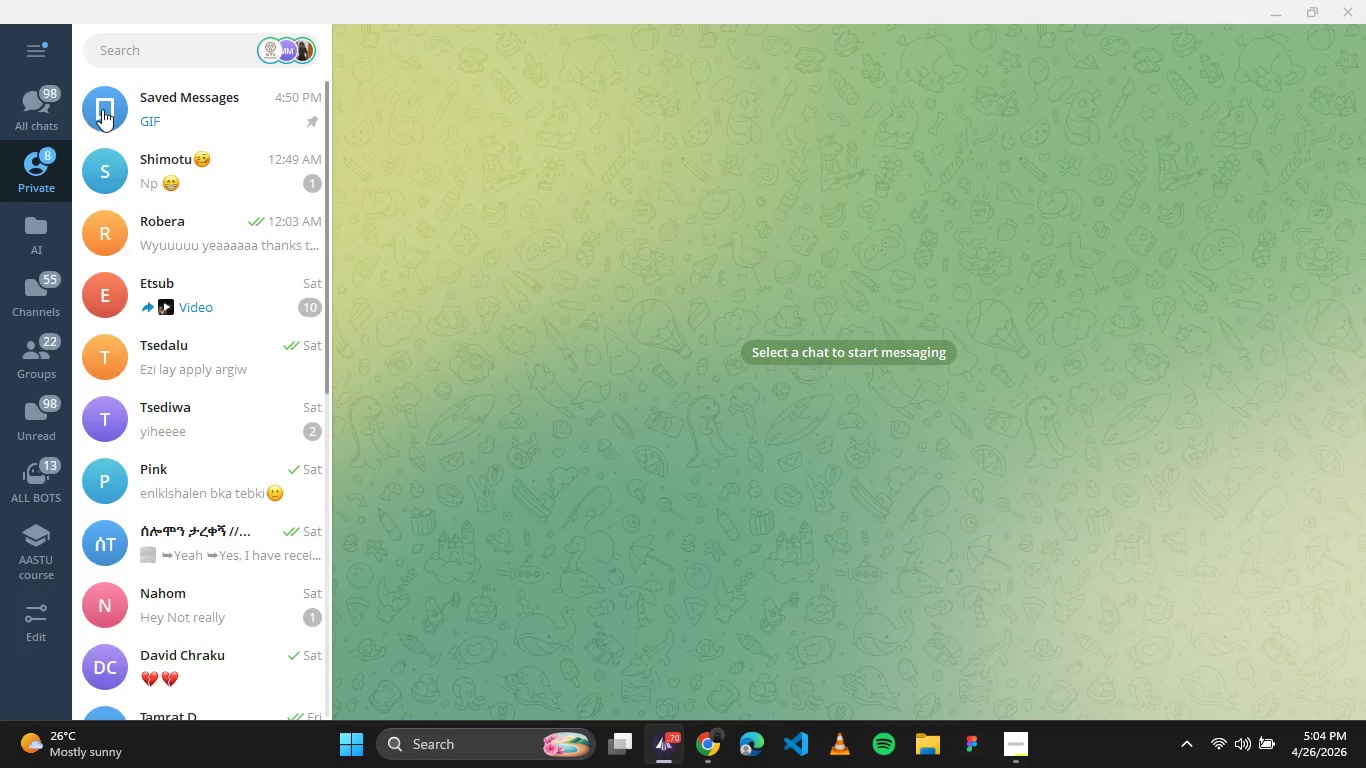 
left_click_drag(start_coordinate=[102, 109], to_coordinate=[1277, 12])
 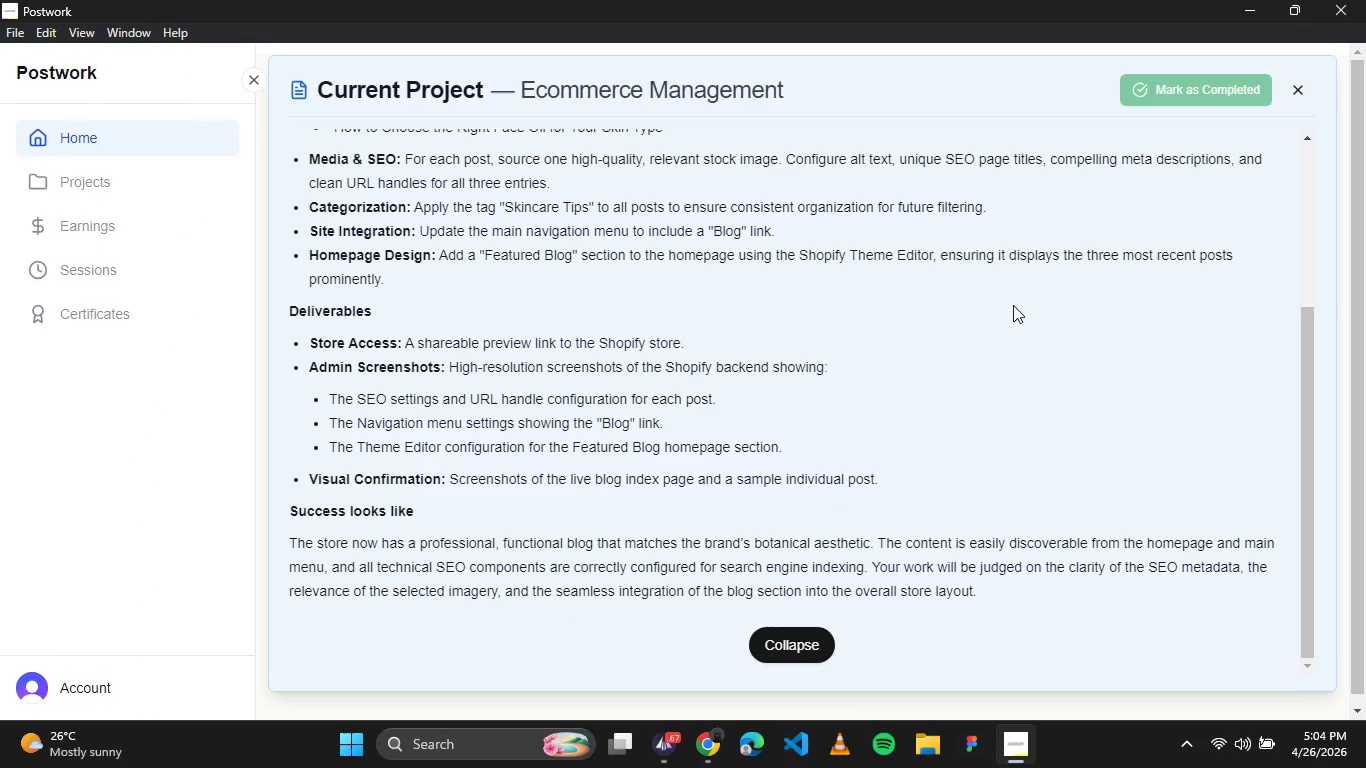 
key(Control+V)
 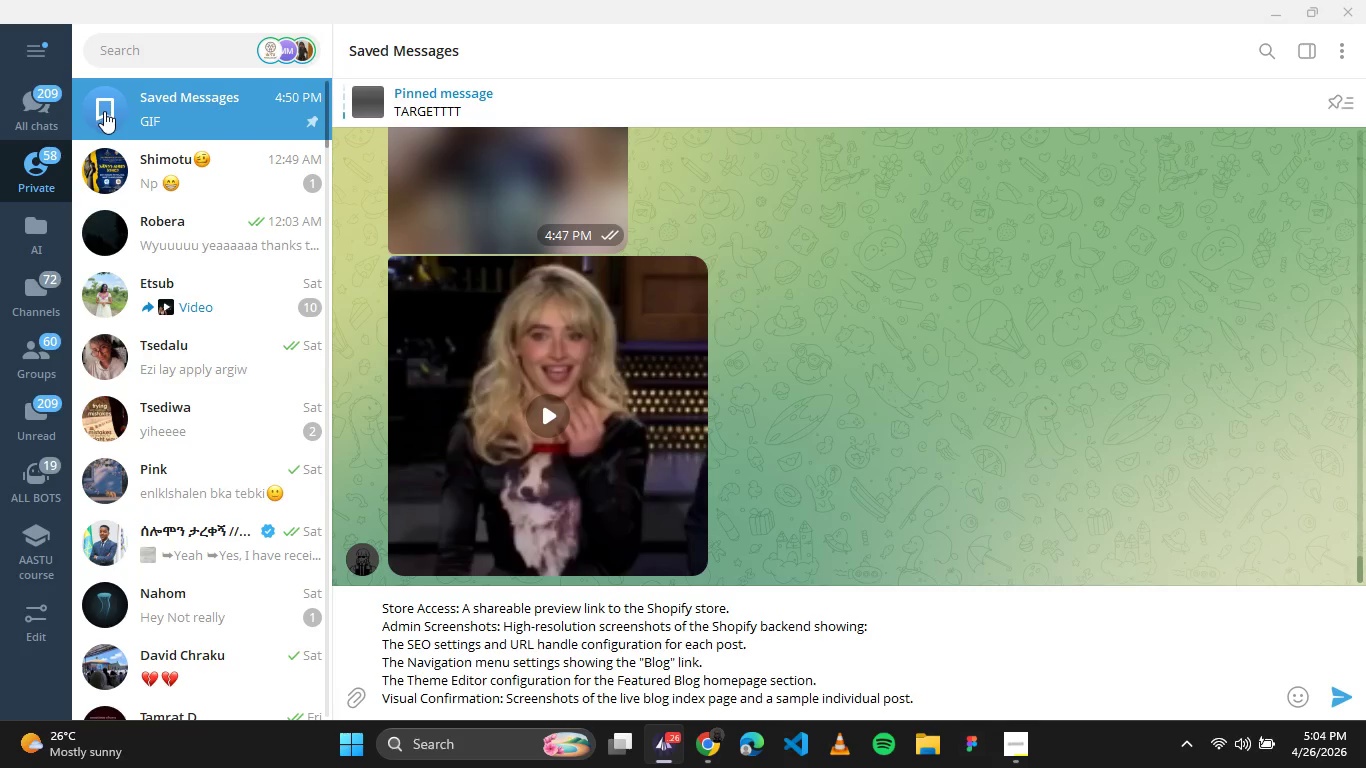 
key(Control+Enter)
 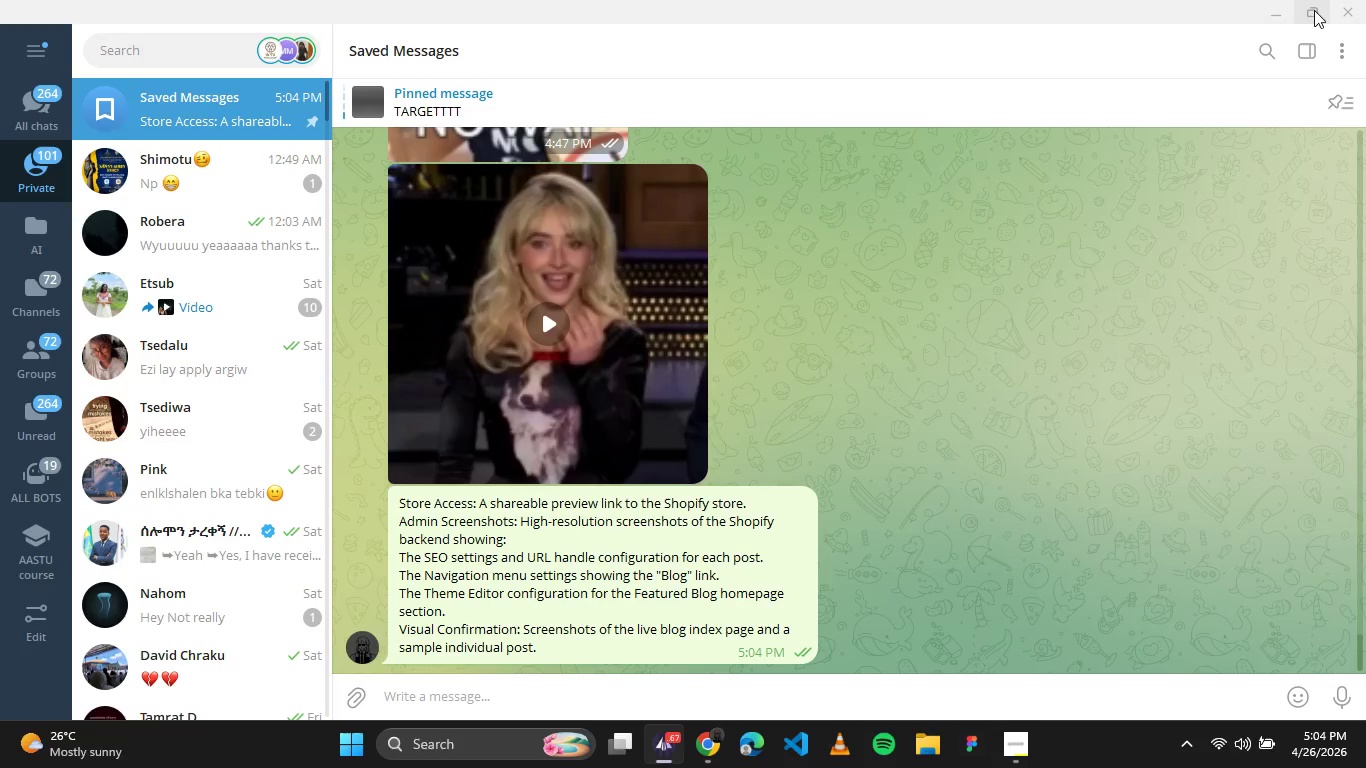 
left_click([1277, 12])